 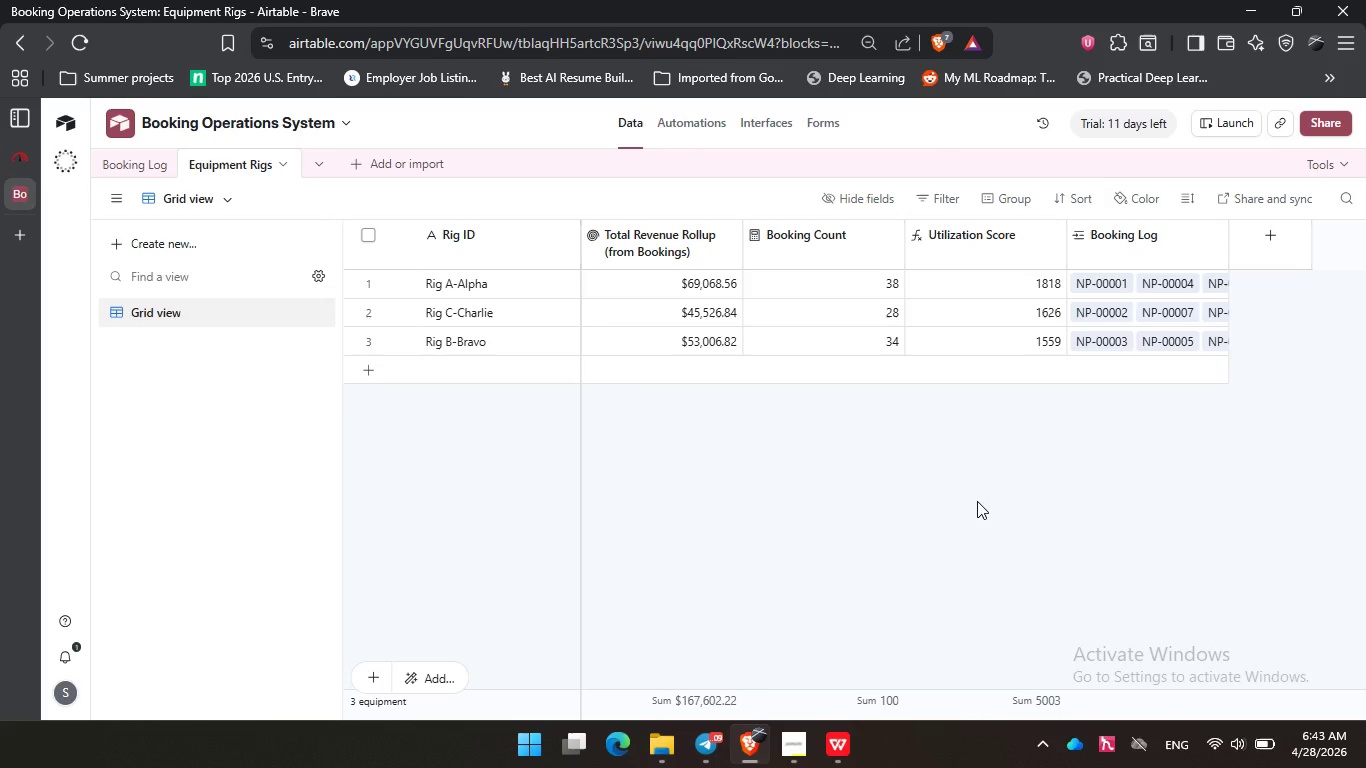 
left_click([252, 426])
 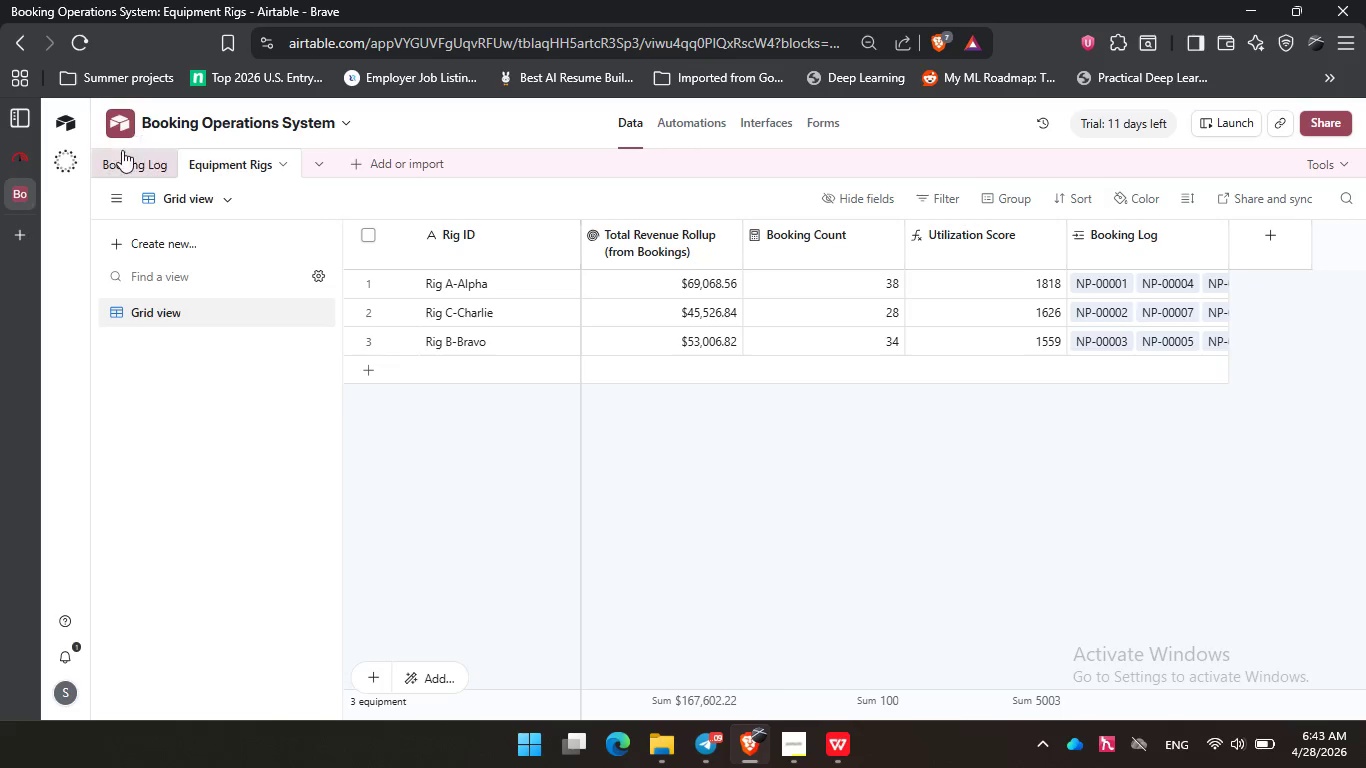 
left_click([124, 159])
 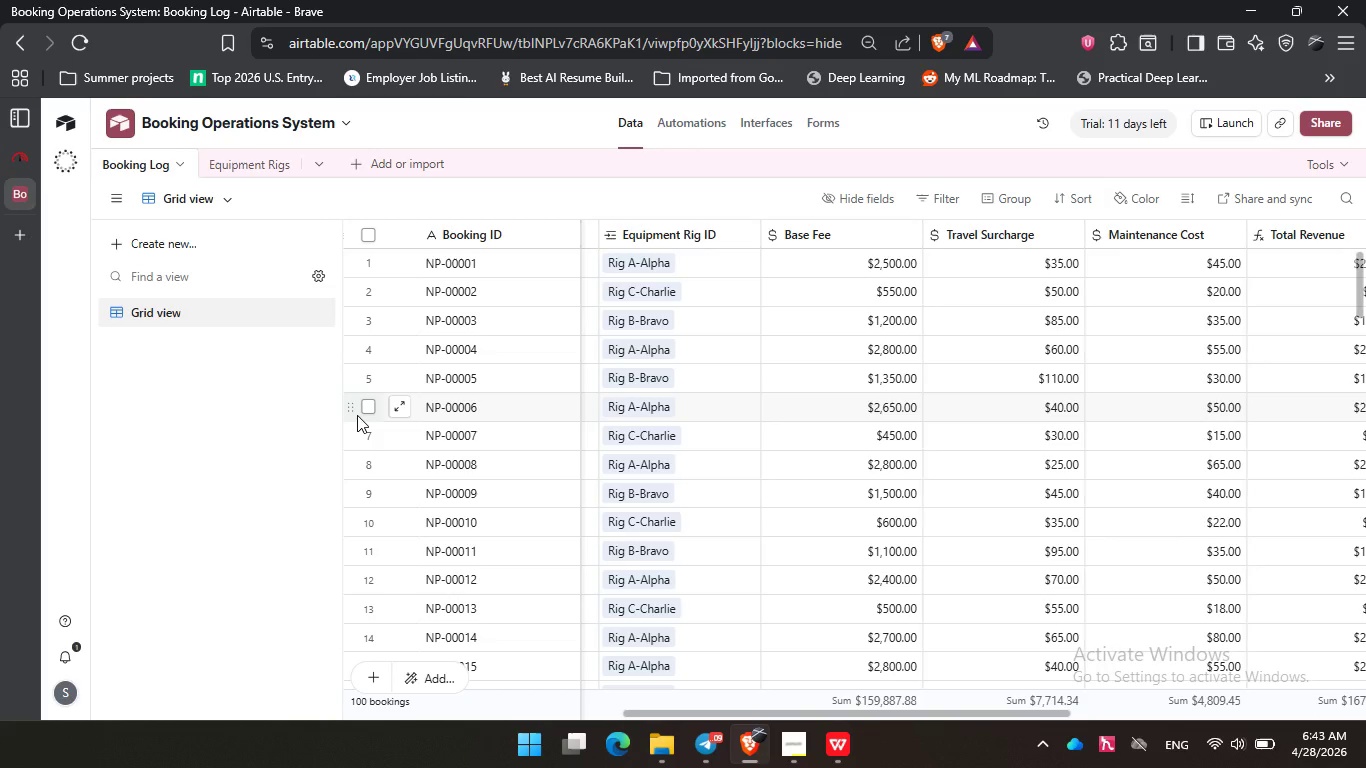 
wait(8.14)
 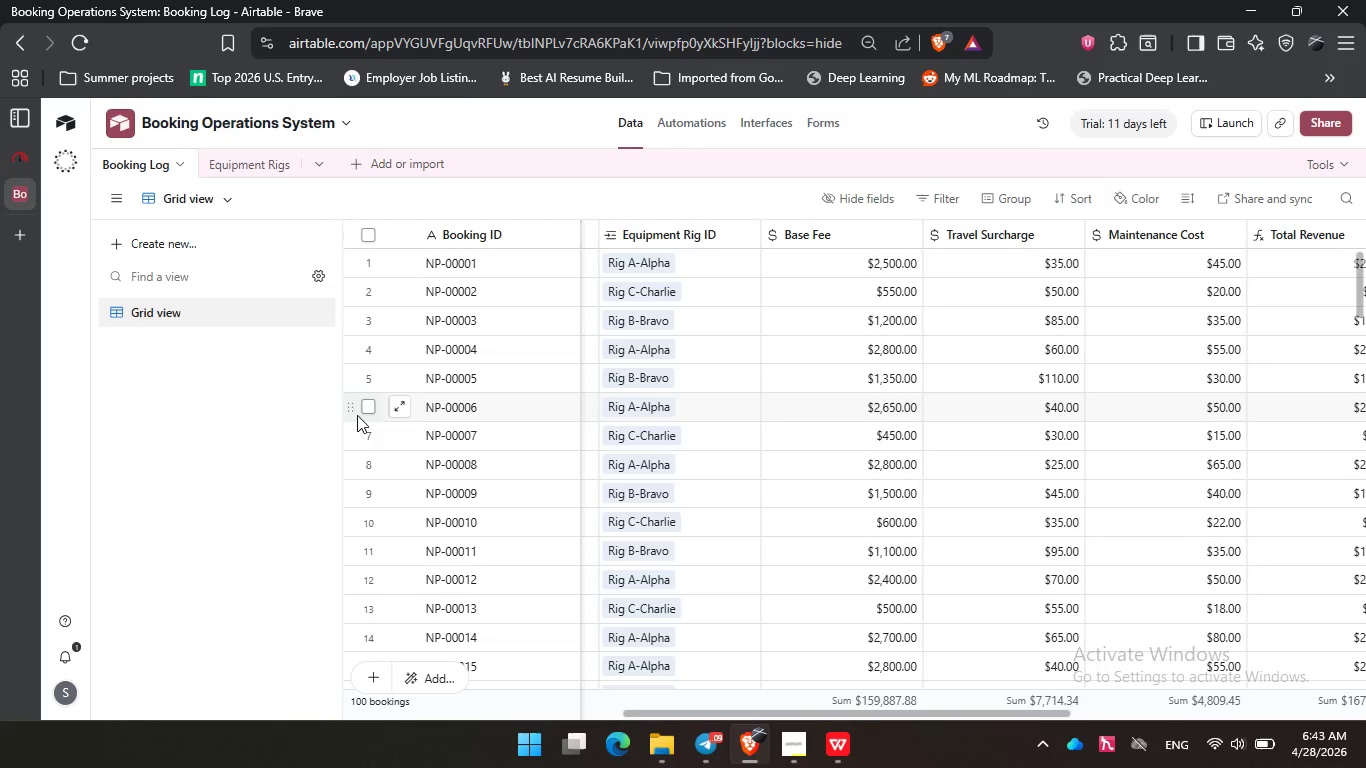 
left_click([169, 247])
 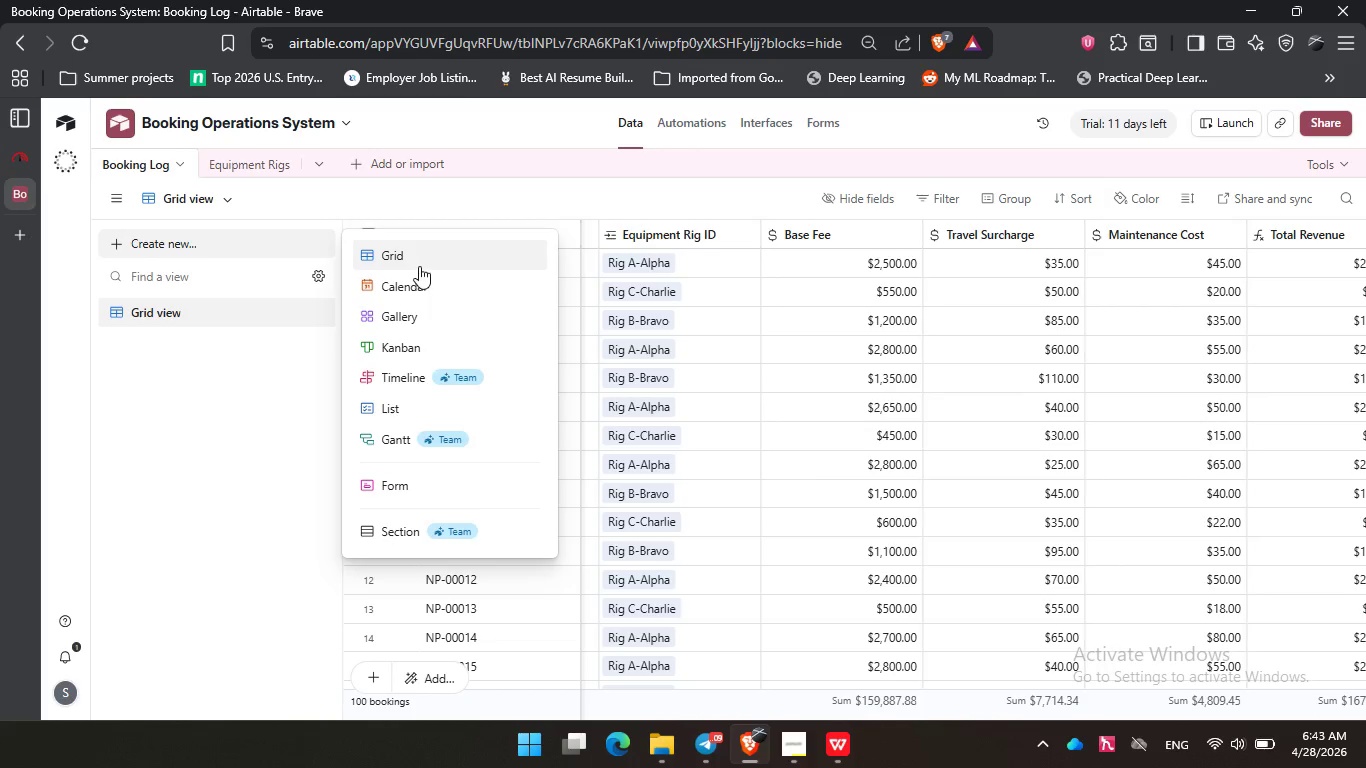 
left_click([421, 260])
 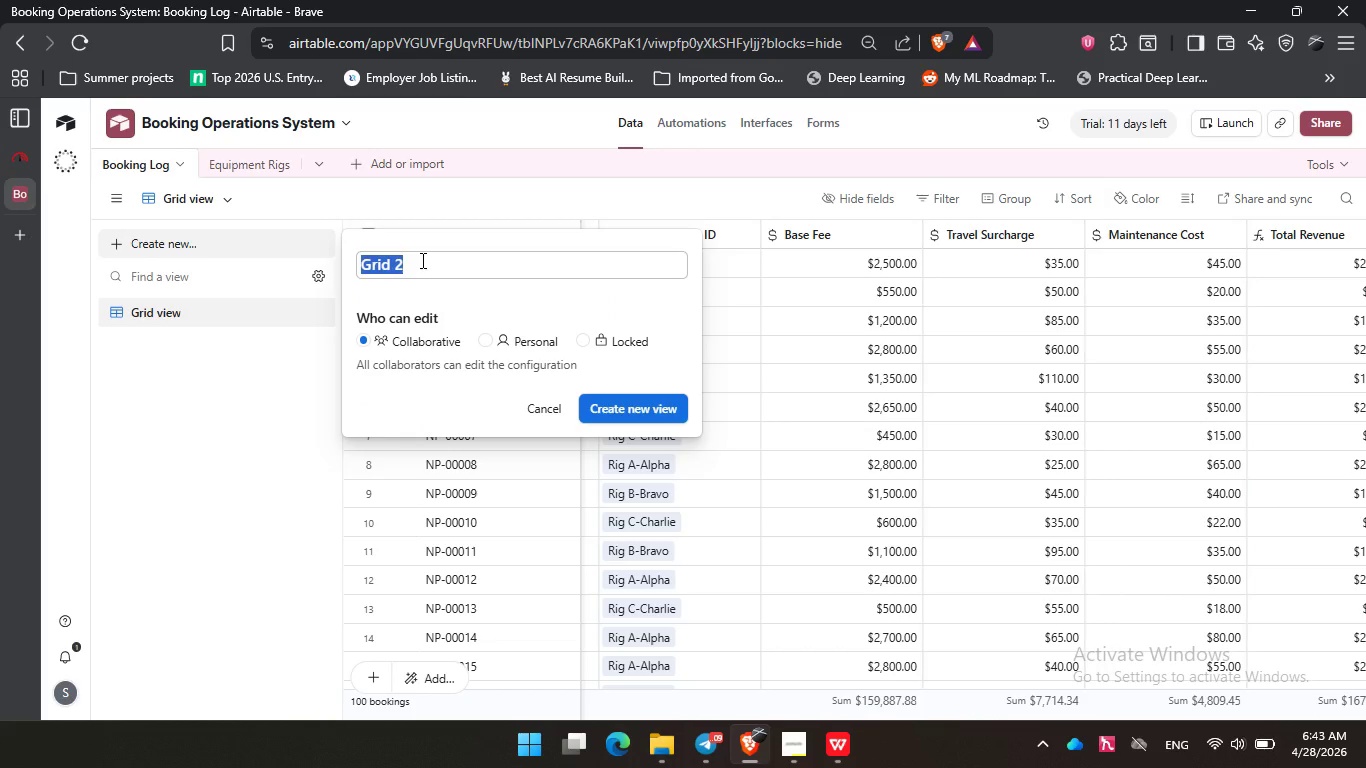 
type(Hot O)
key(Backspace)
type(ZOne)
key(Backspace)
key(Backspace)
key(Backspace)
type(oen)
key(Backspace)
key(Backspace)
type(ne)
 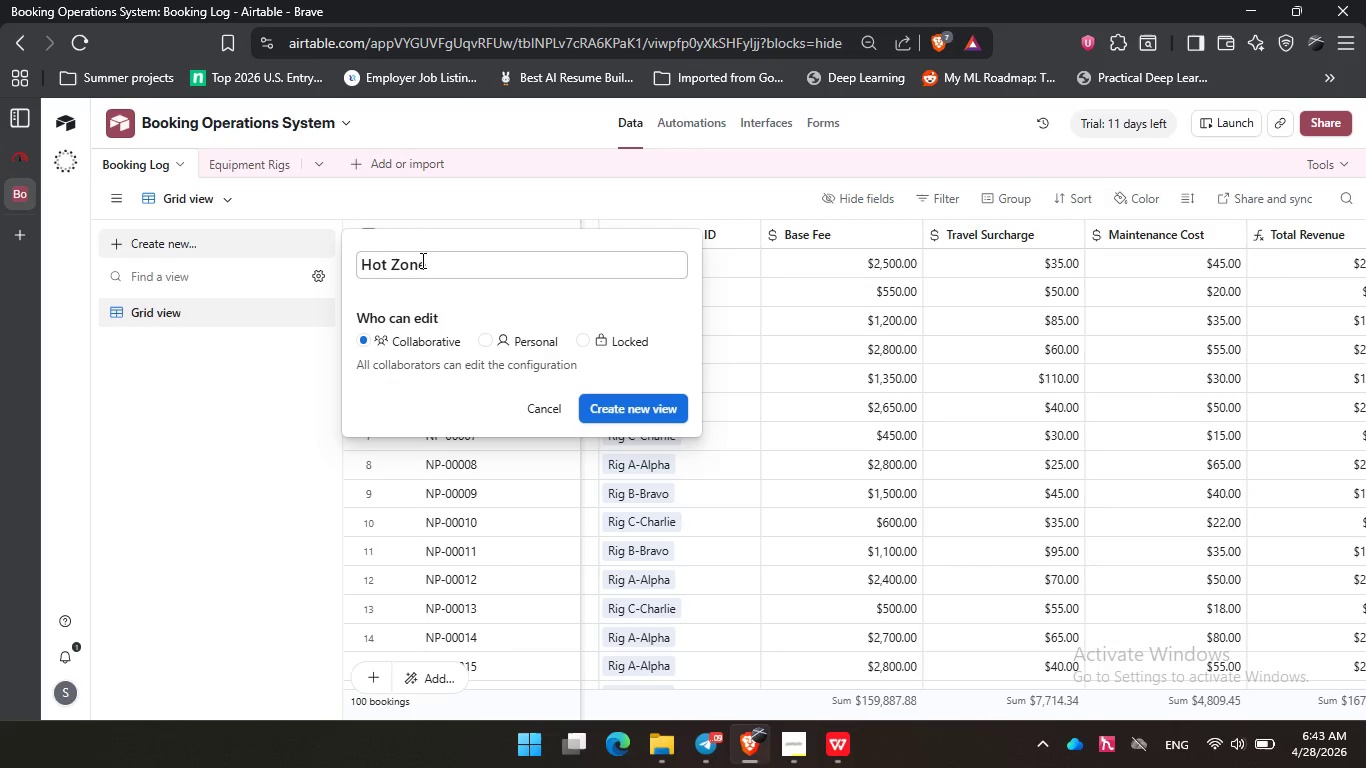 
hold_key(key=ShiftLeft, duration=0.36)
 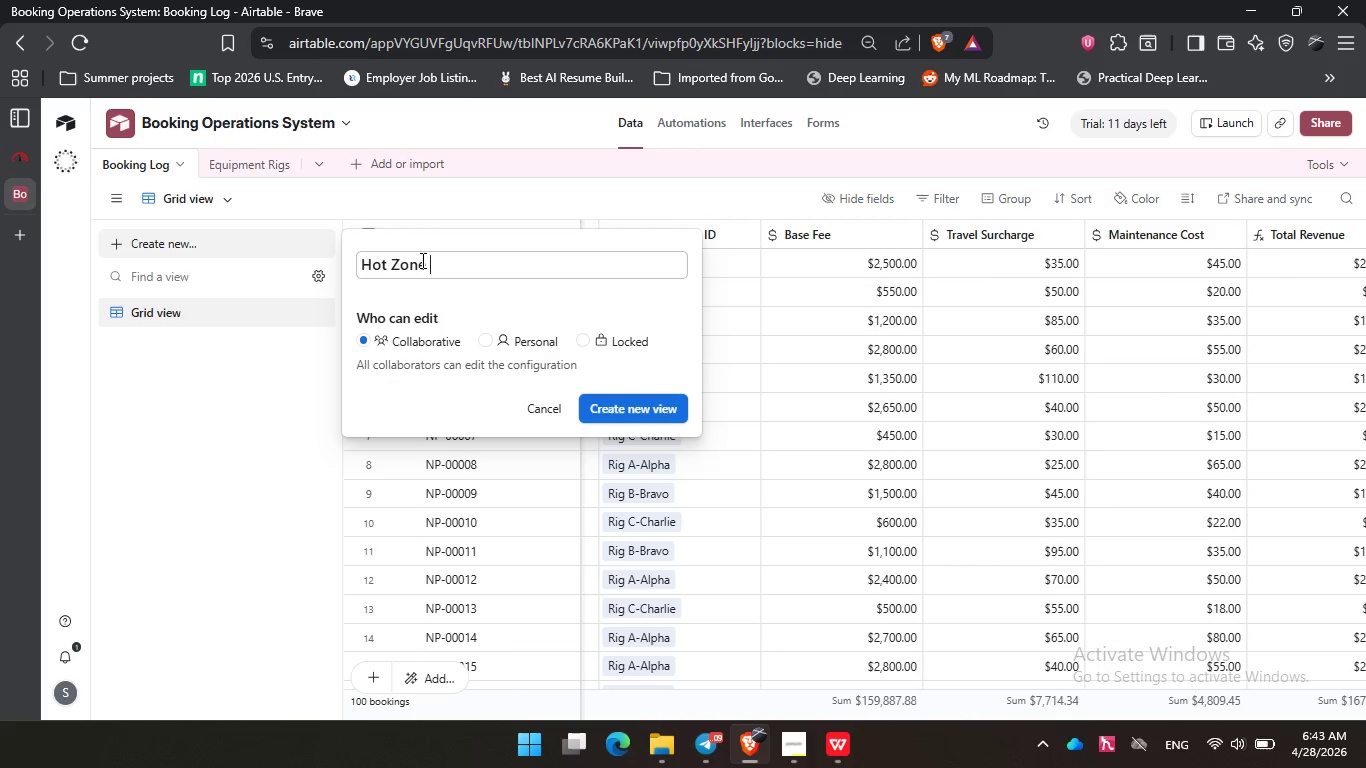 
type( View)
 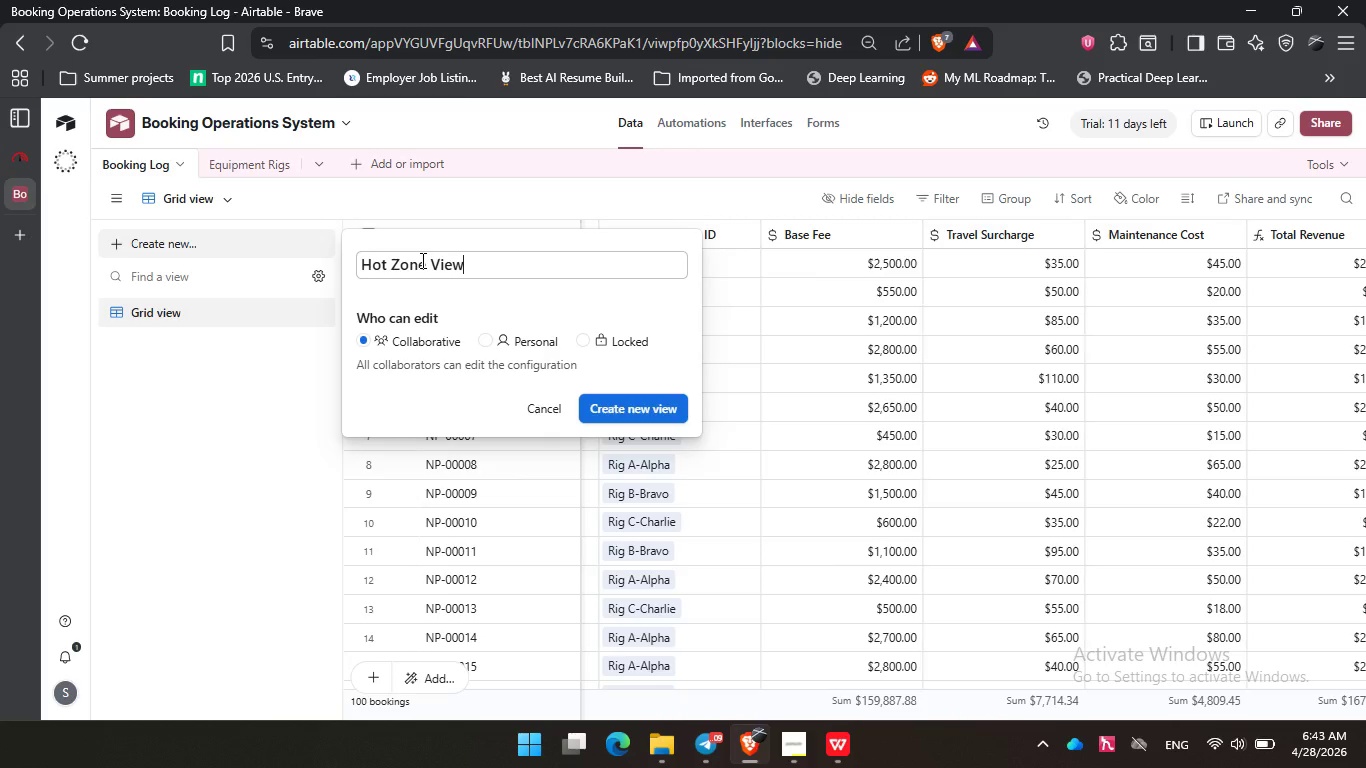 
key(Enter)
 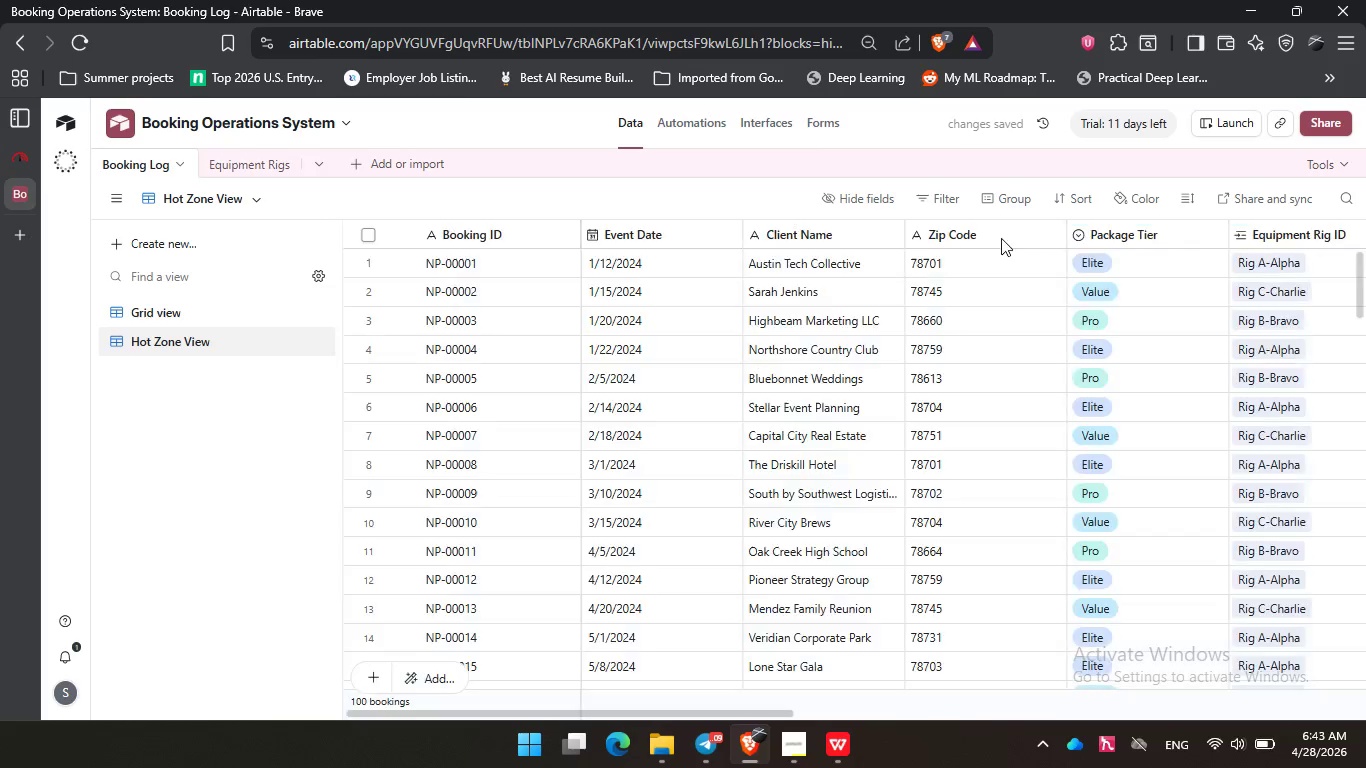 
left_click([1028, 205])
 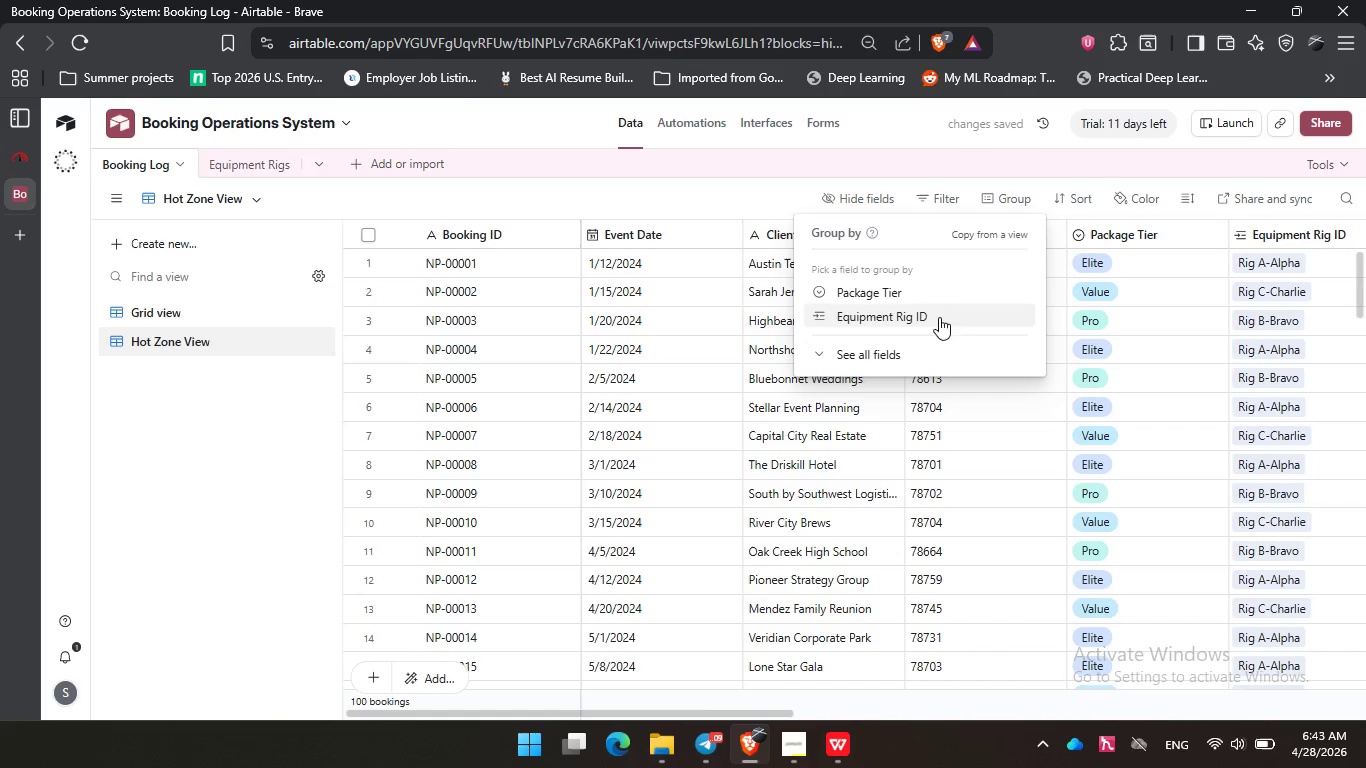 
left_click([853, 356])
 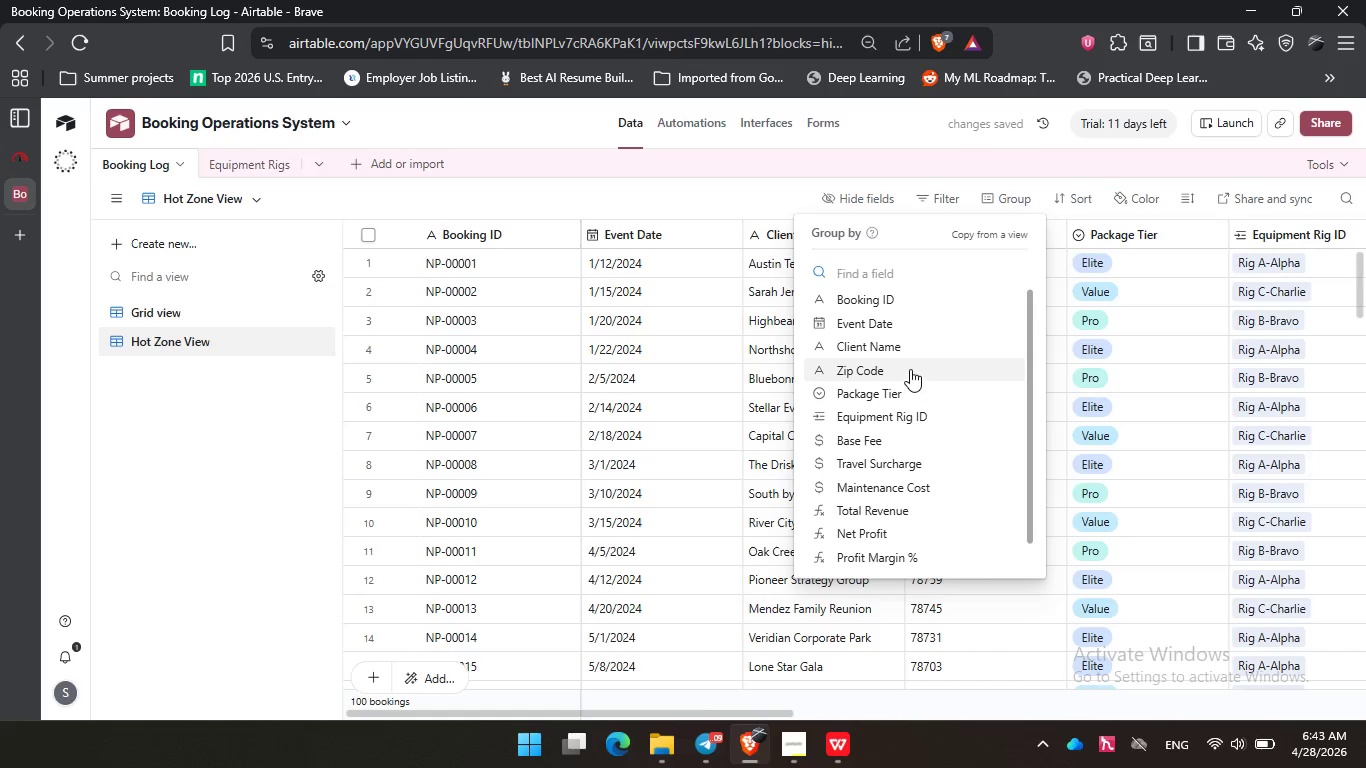 
left_click([910, 369])
 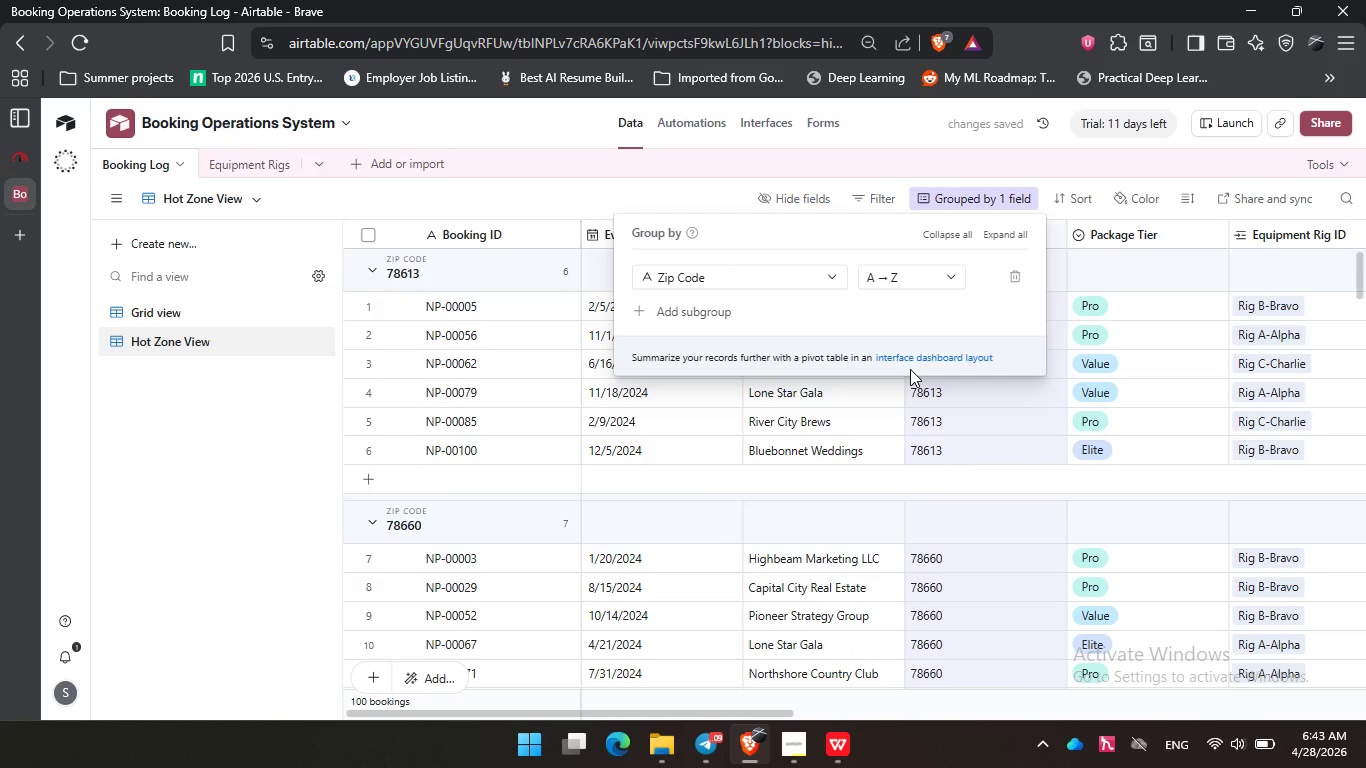 
wait(8.0)
 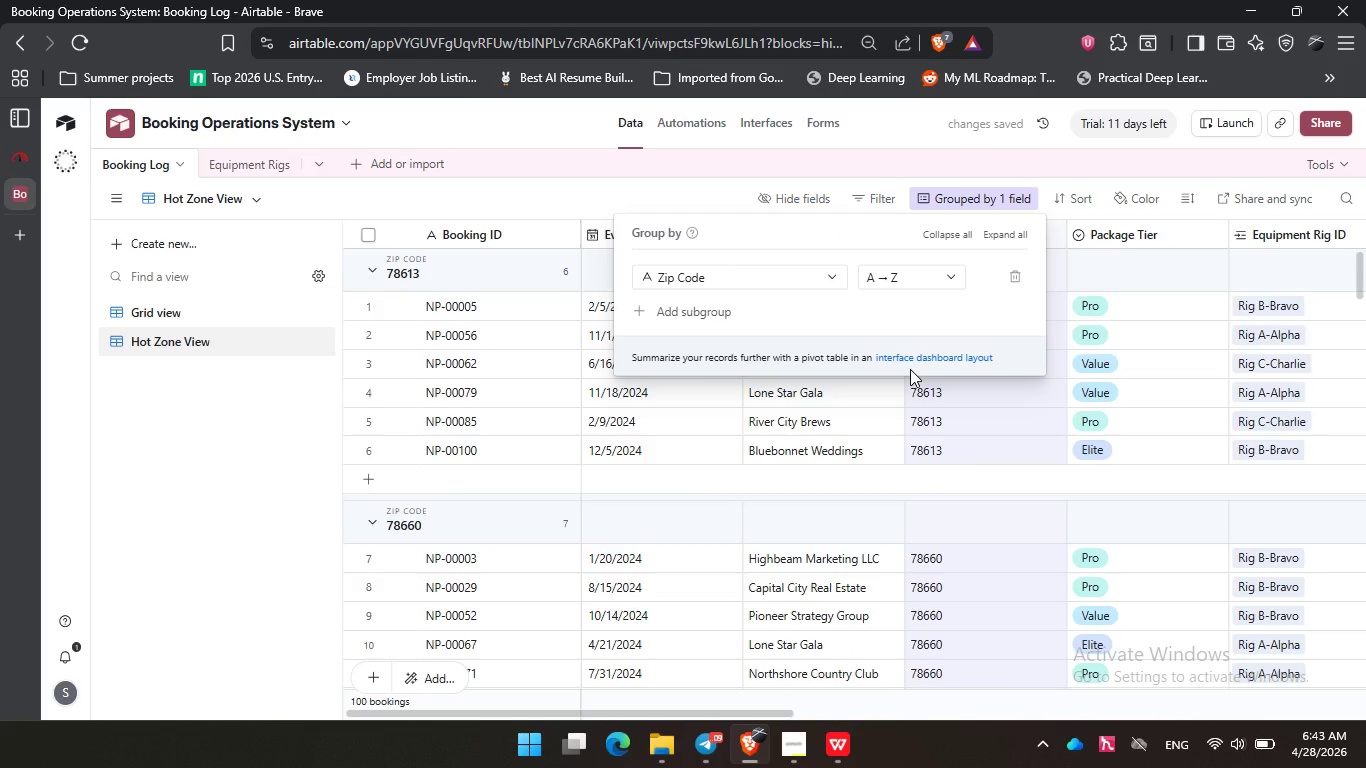 
left_click([559, 192])
 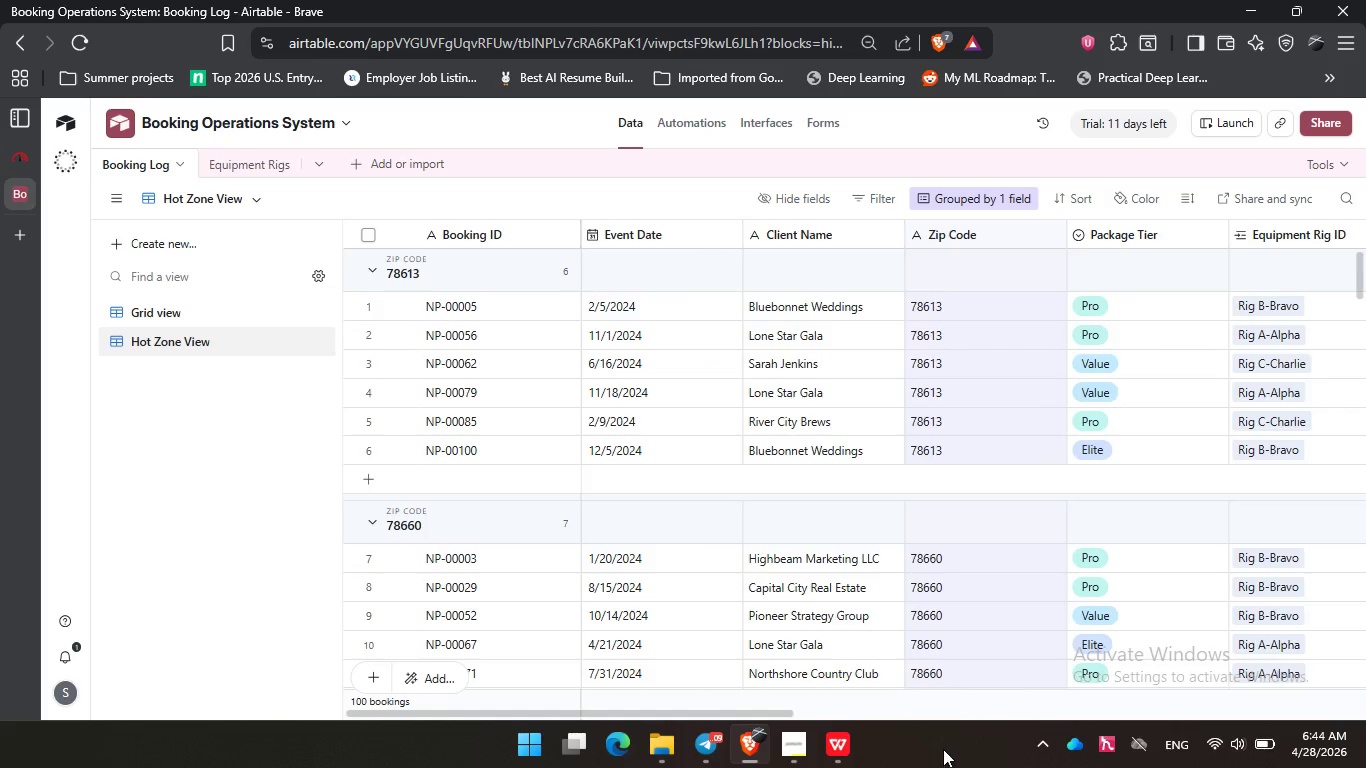 
wait(5.48)
 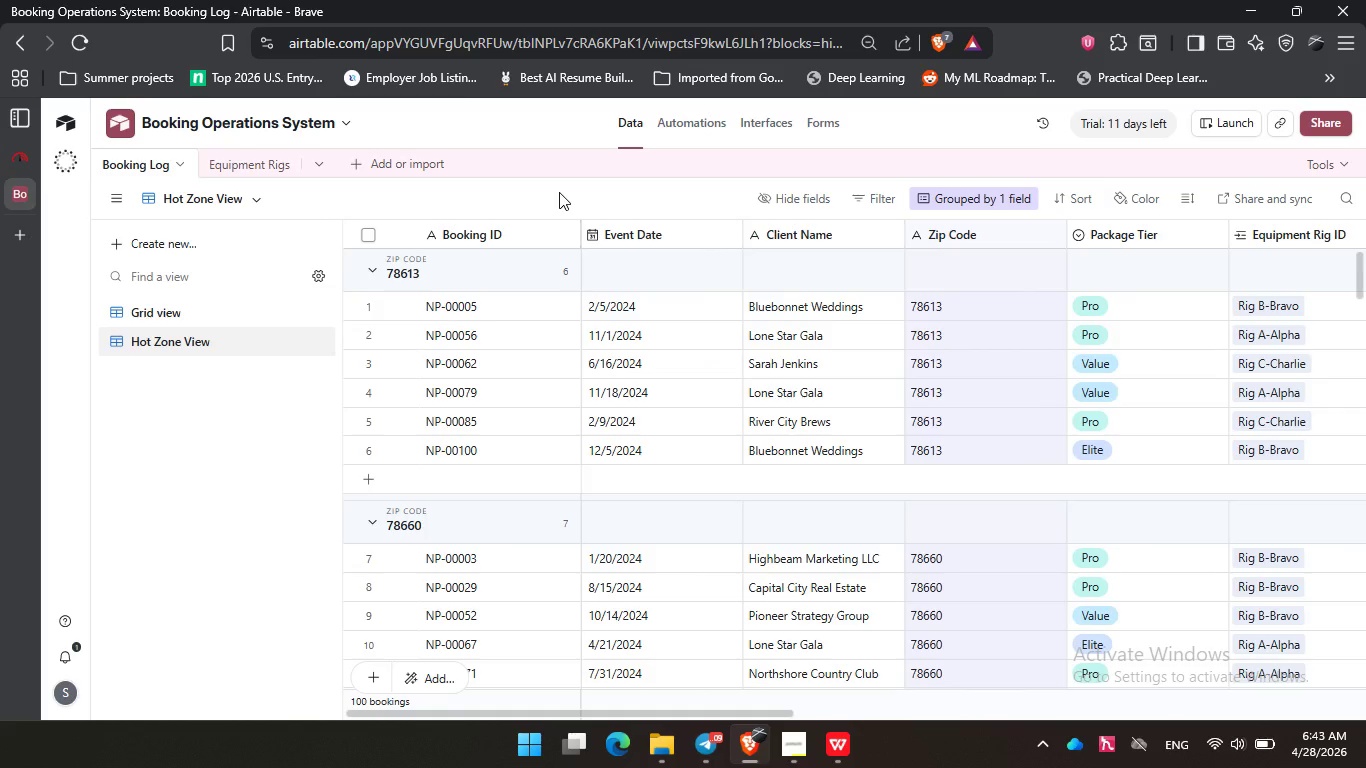 
left_click_drag(start_coordinate=[772, 714], to_coordinate=[1028, 716])
 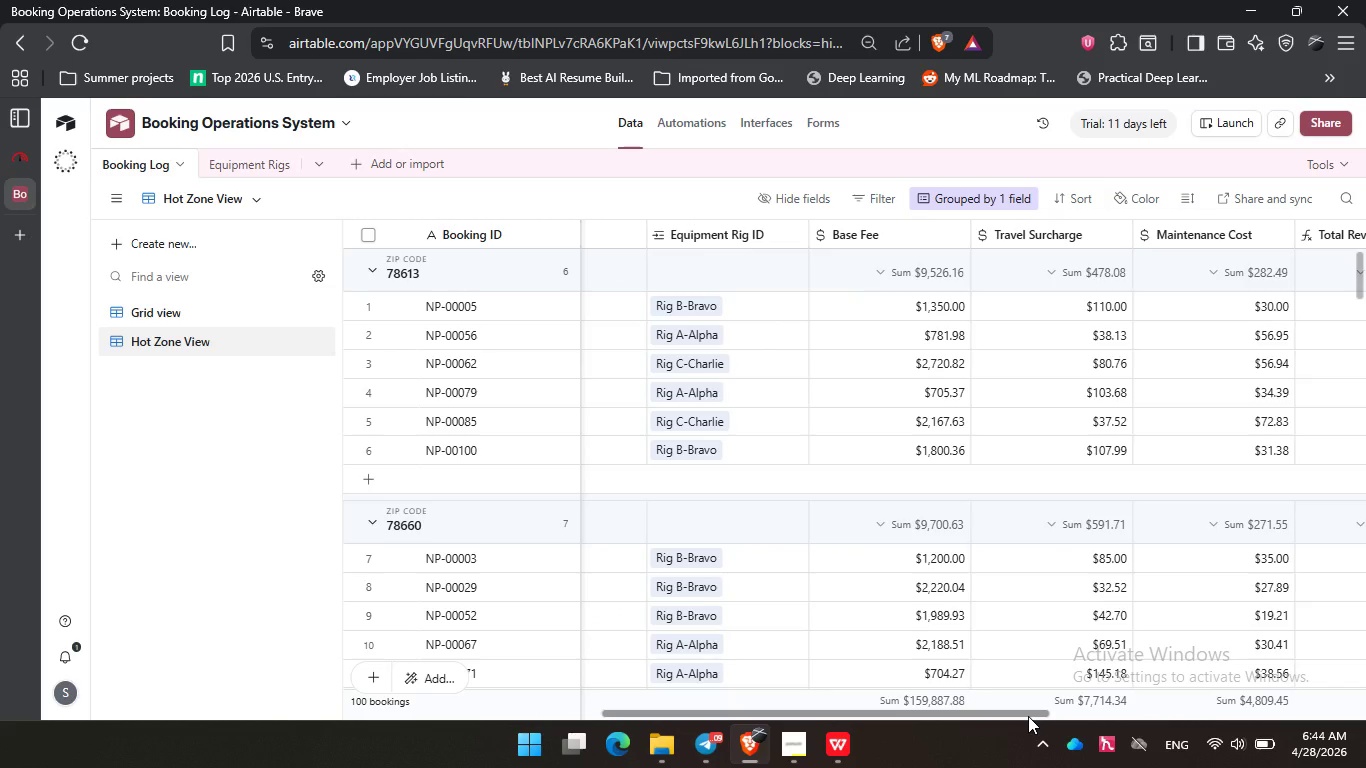 
left_click([1028, 716])
 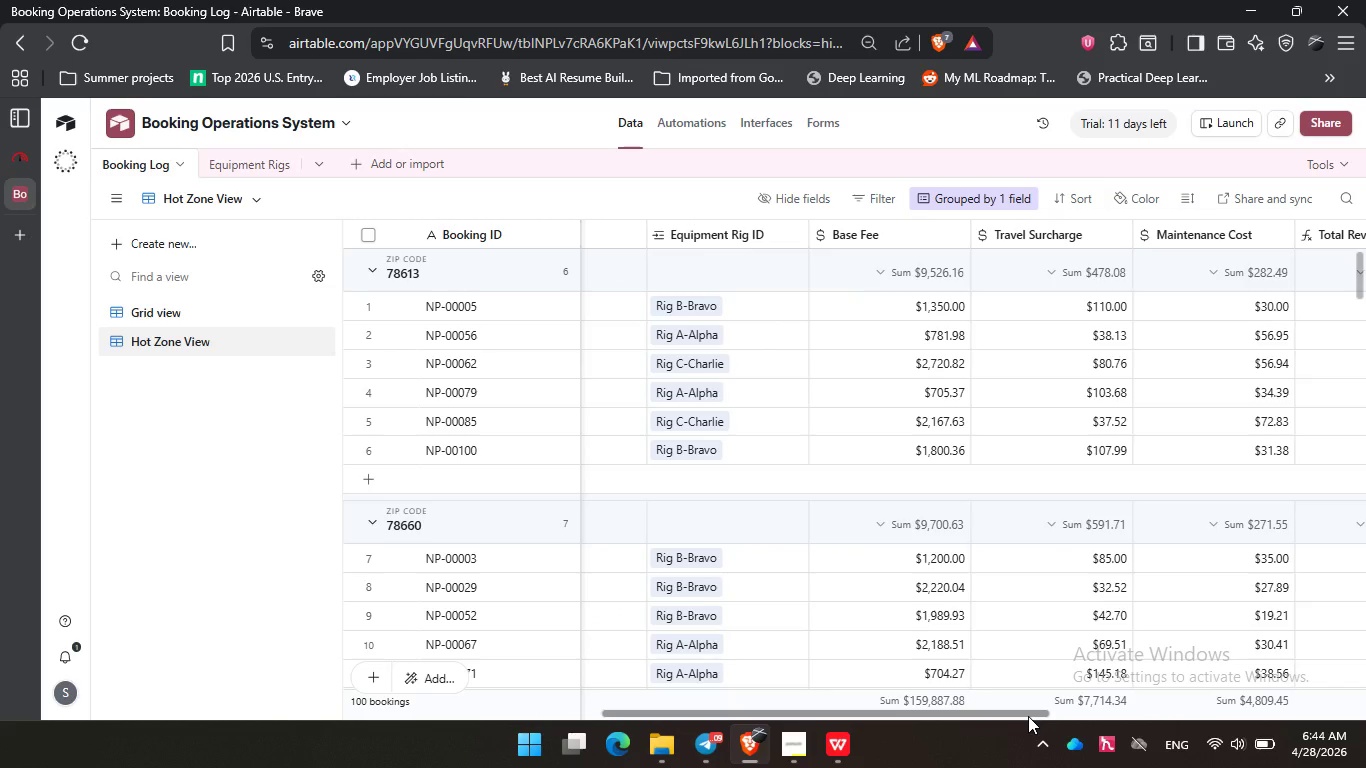 
left_click_drag(start_coordinate=[1028, 716], to_coordinate=[1206, 720])
 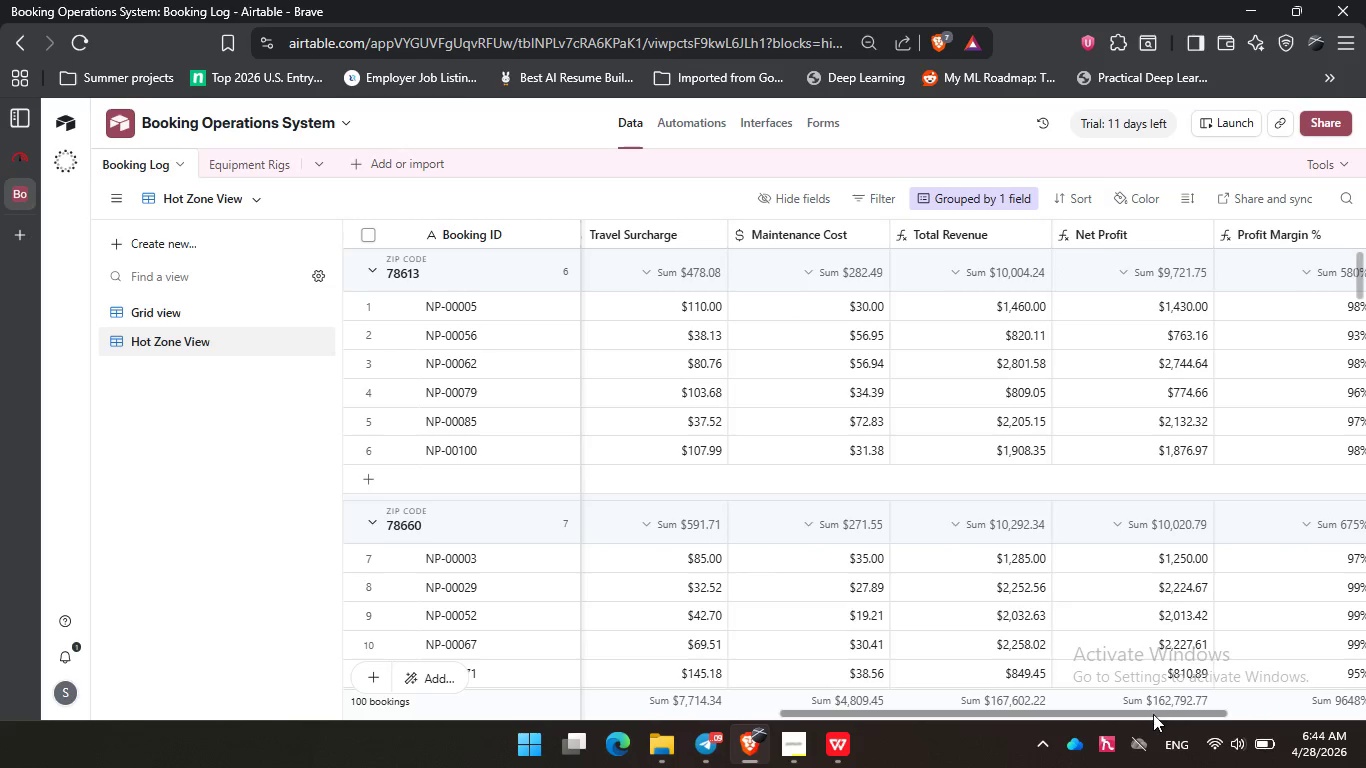 
left_click_drag(start_coordinate=[1148, 714], to_coordinate=[1261, 717])
 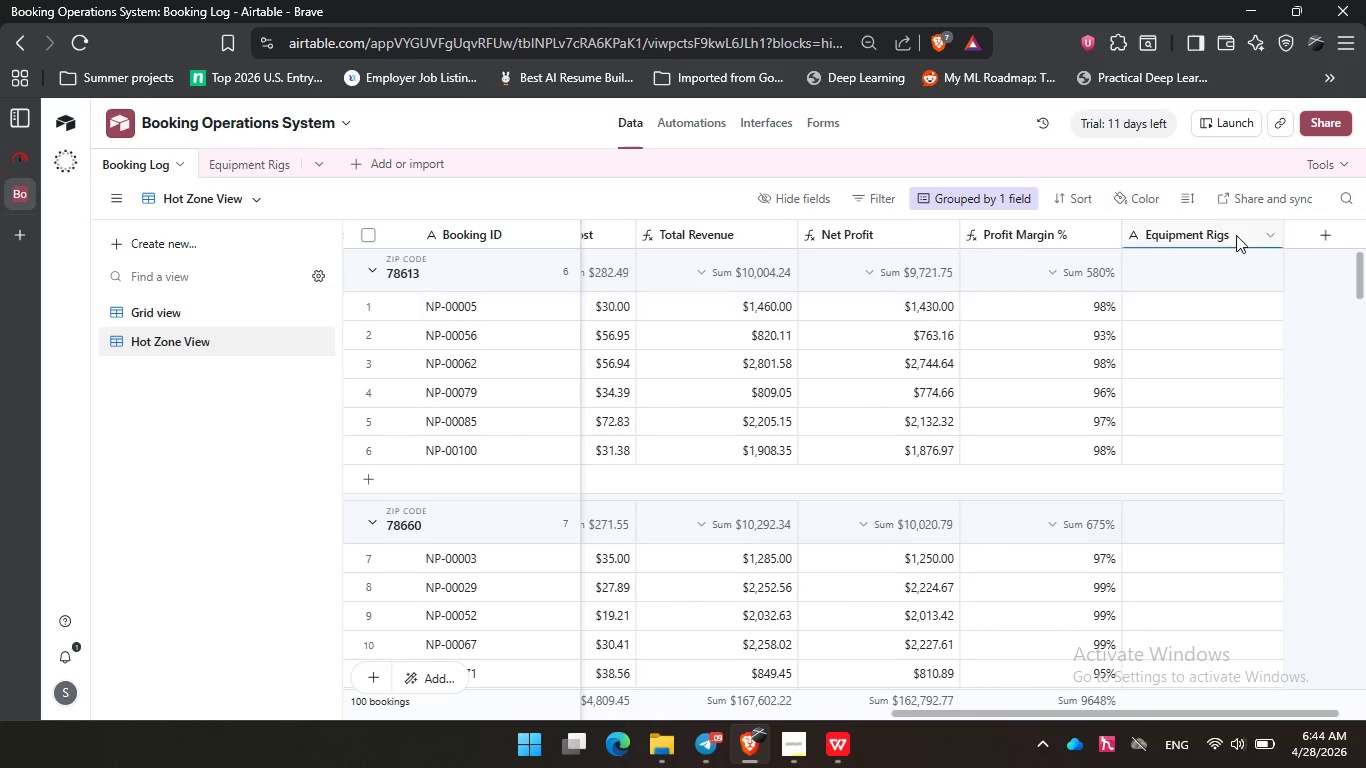 
right_click([1218, 233])
 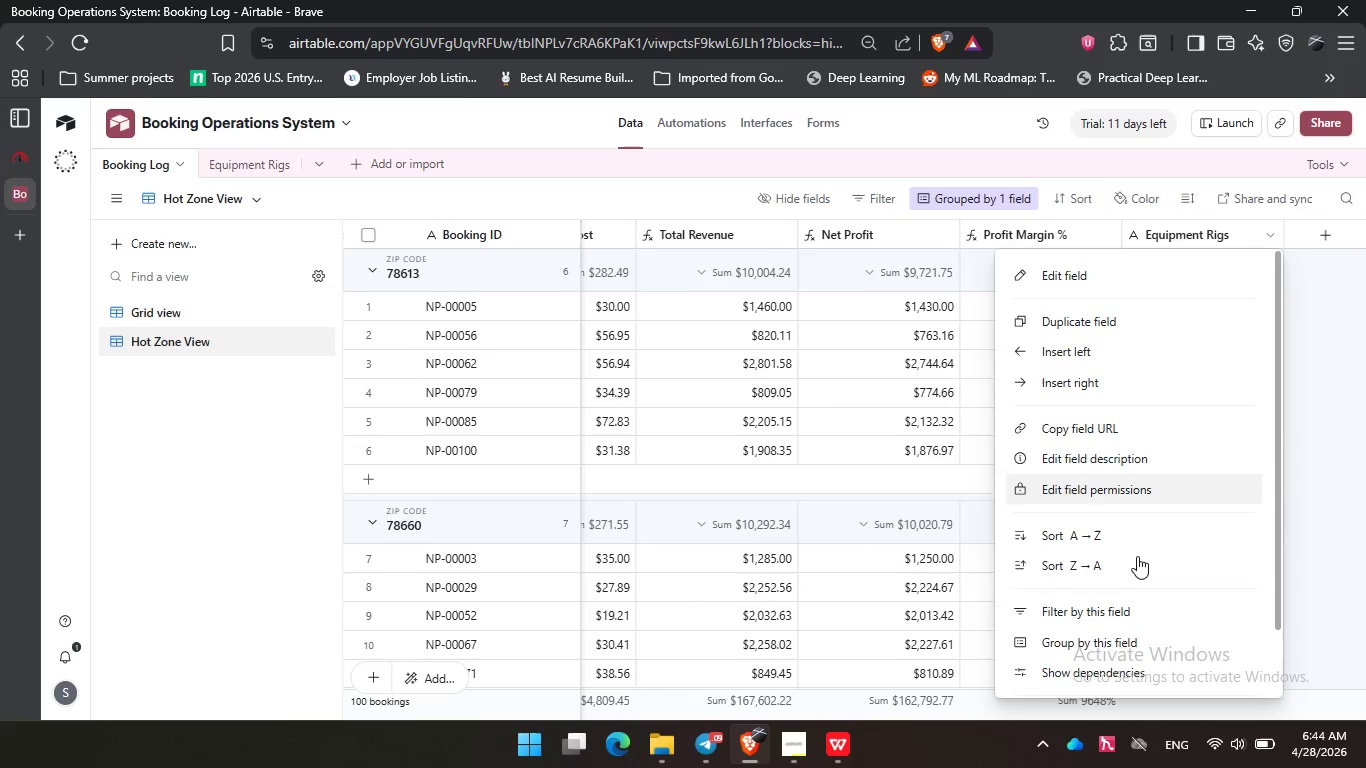 
scroll: coordinate [1119, 613], scroll_direction: down, amount: 7.0
 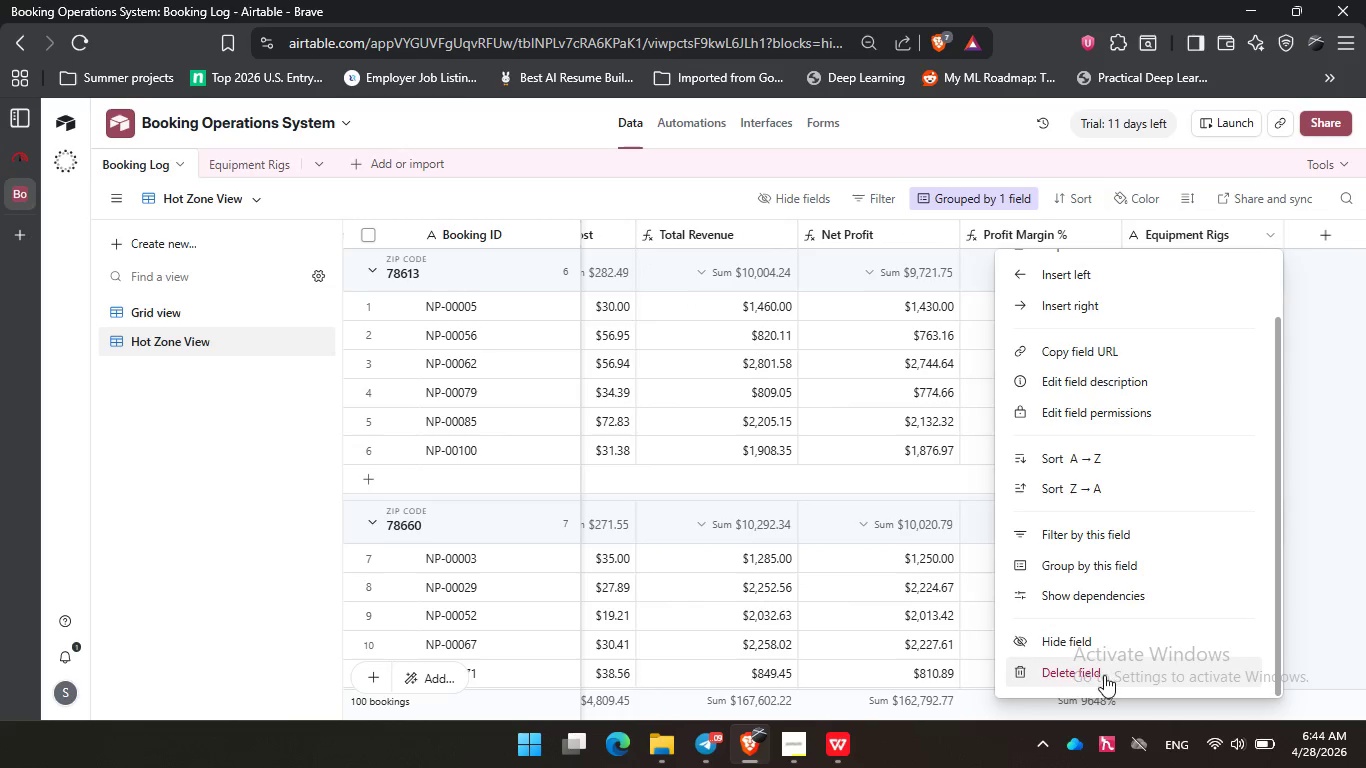 
left_click([1104, 675])
 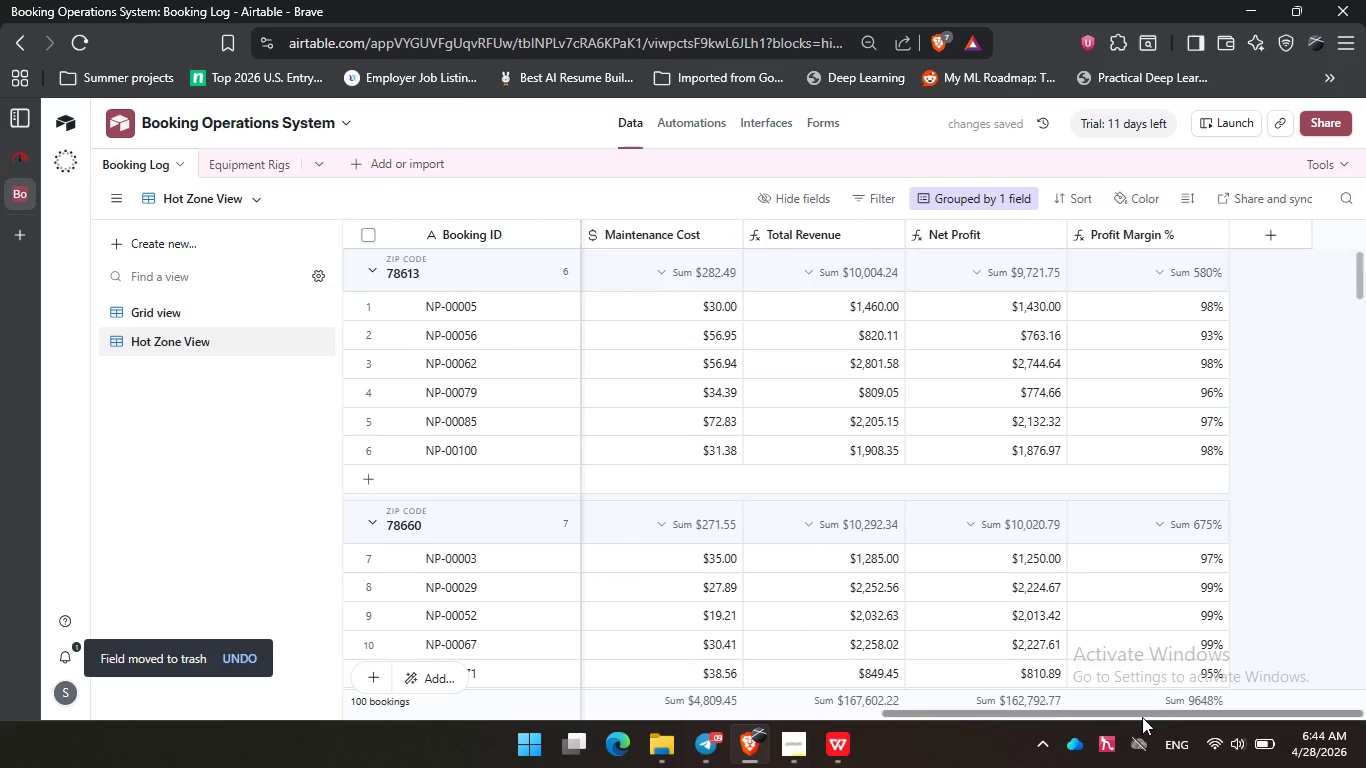 
left_click_drag(start_coordinate=[1138, 715], to_coordinate=[681, 737])
 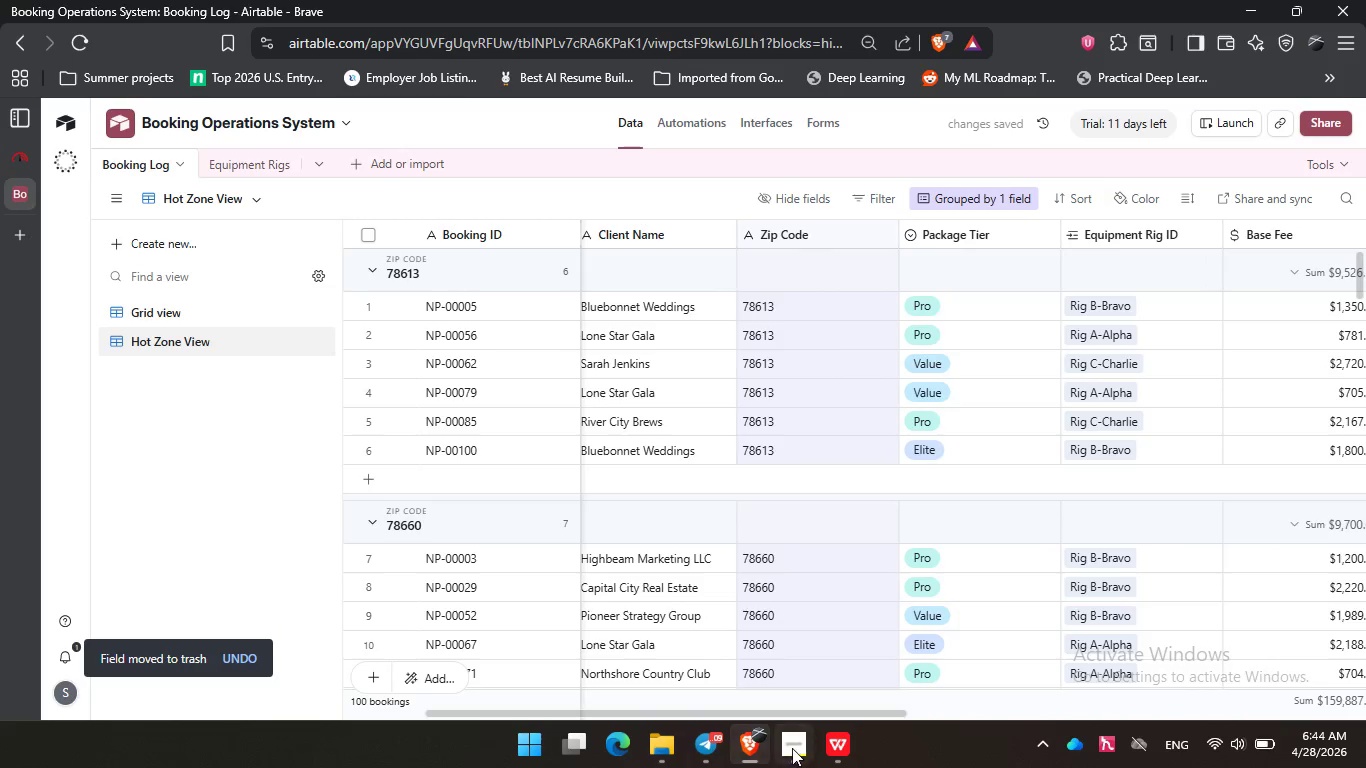 
left_click([793, 748])